 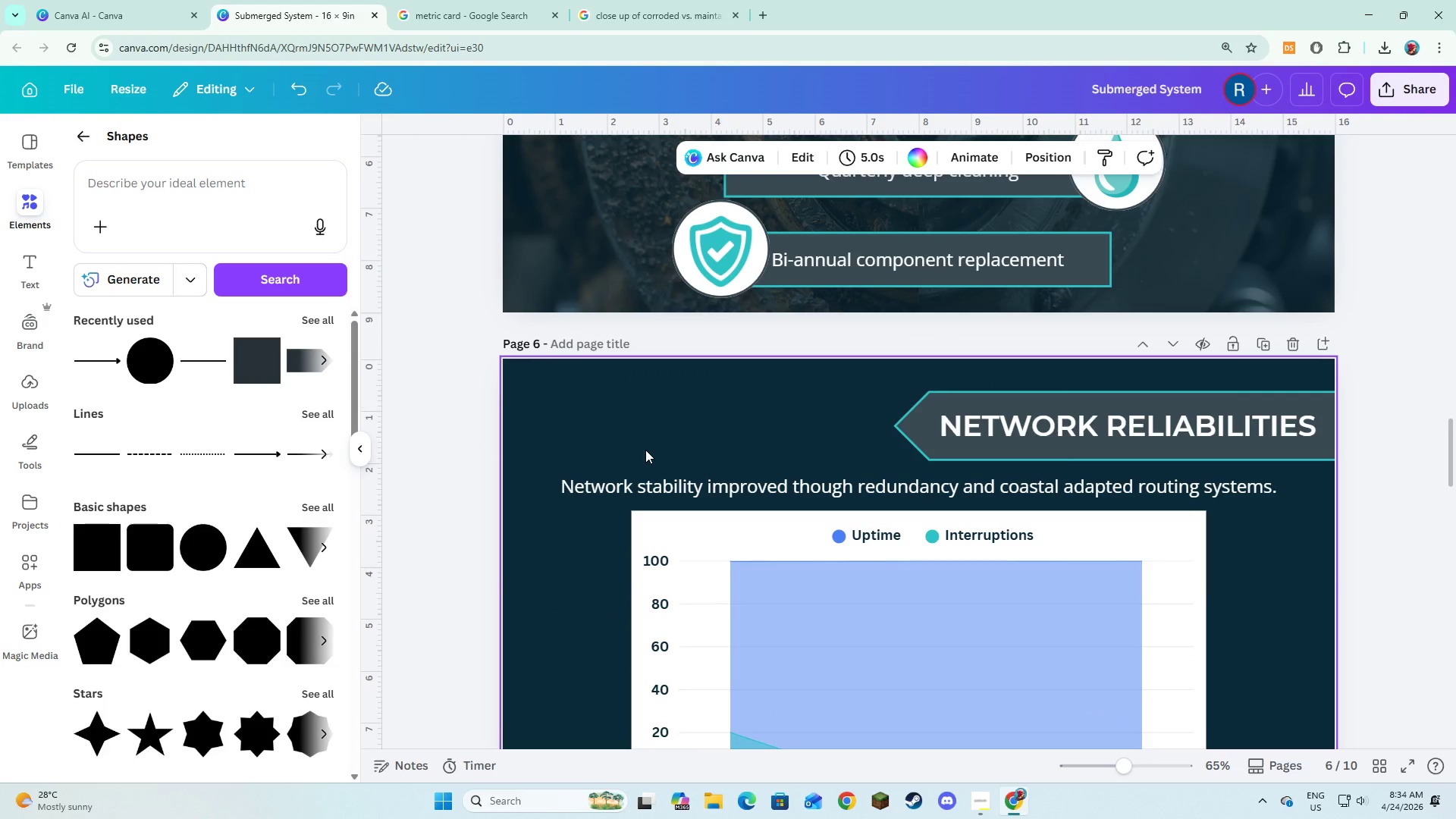 
scroll: coordinate [645, 450], scroll_direction: down, amount: 18.0
 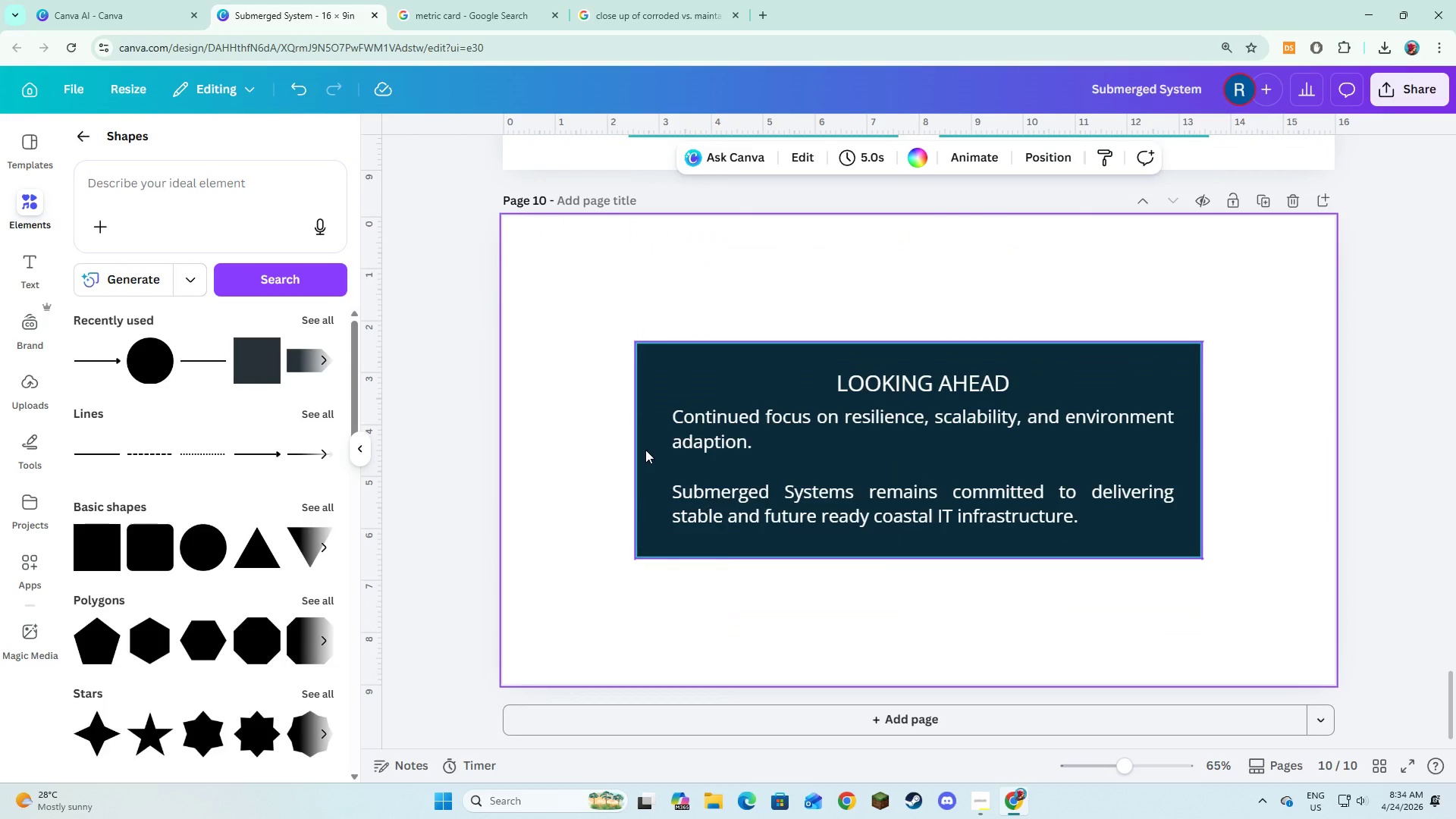 
left_click([546, 447])
 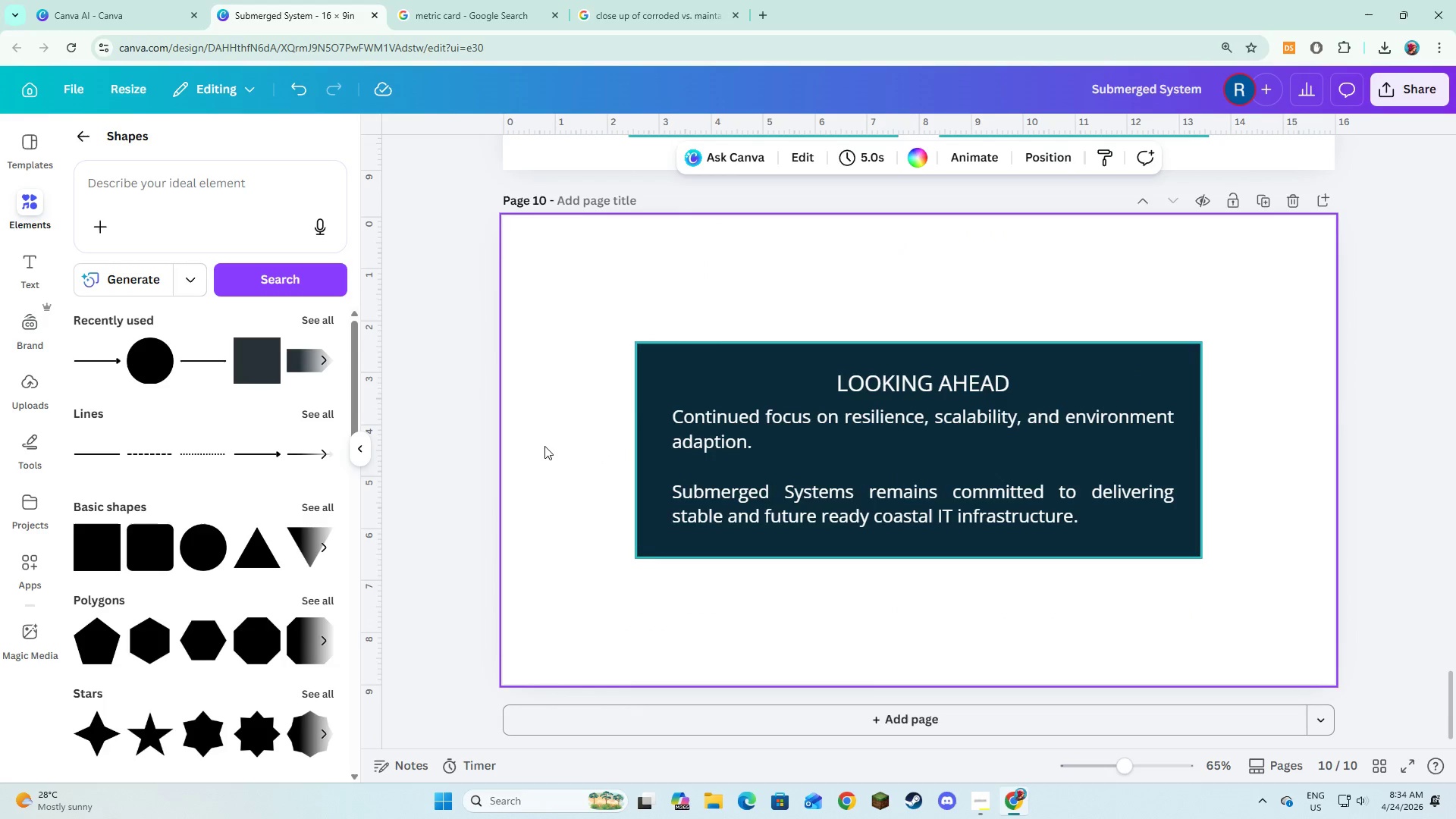 
key(Alt+AltLeft)
 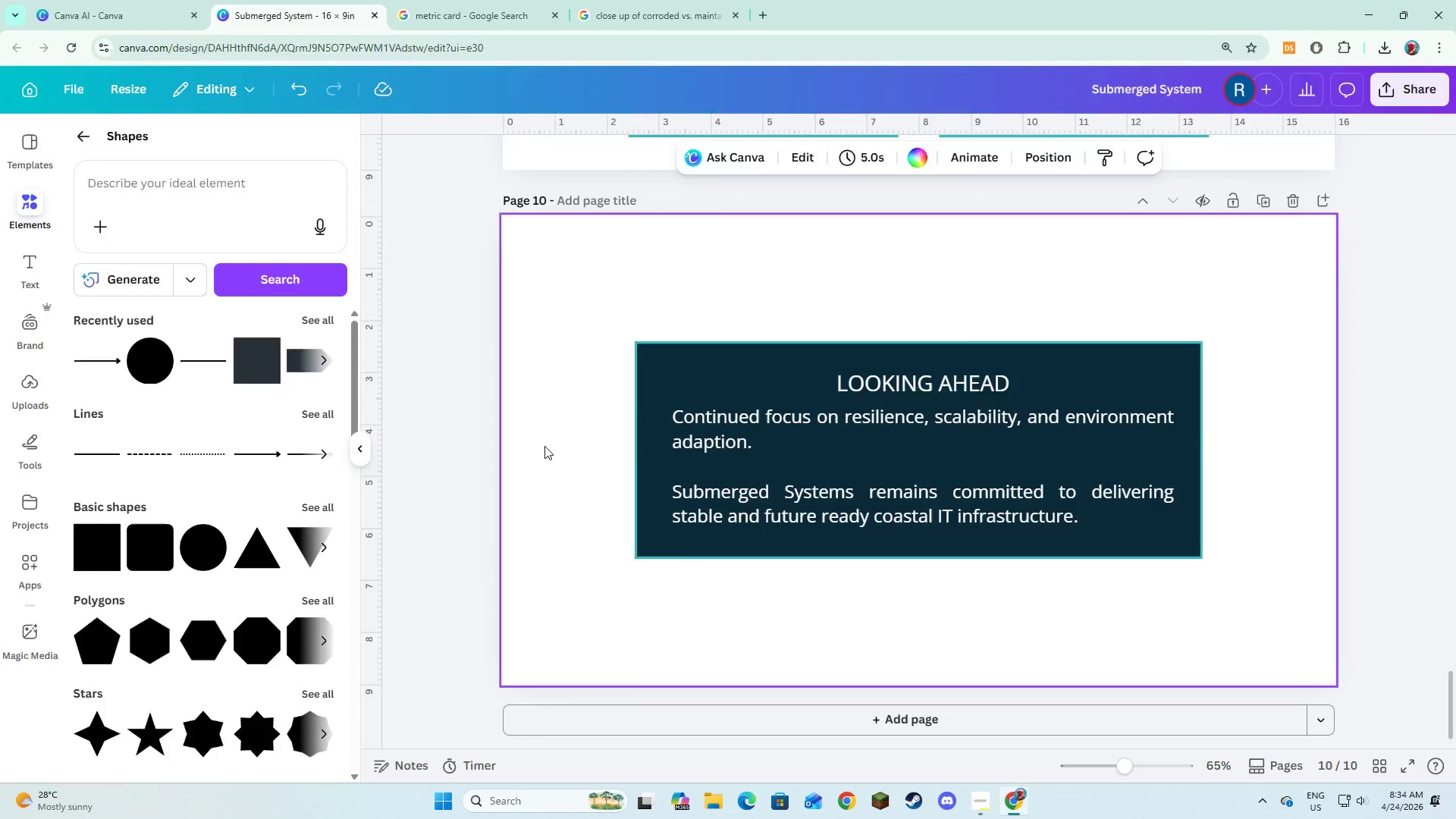 
key(Alt+Tab)